 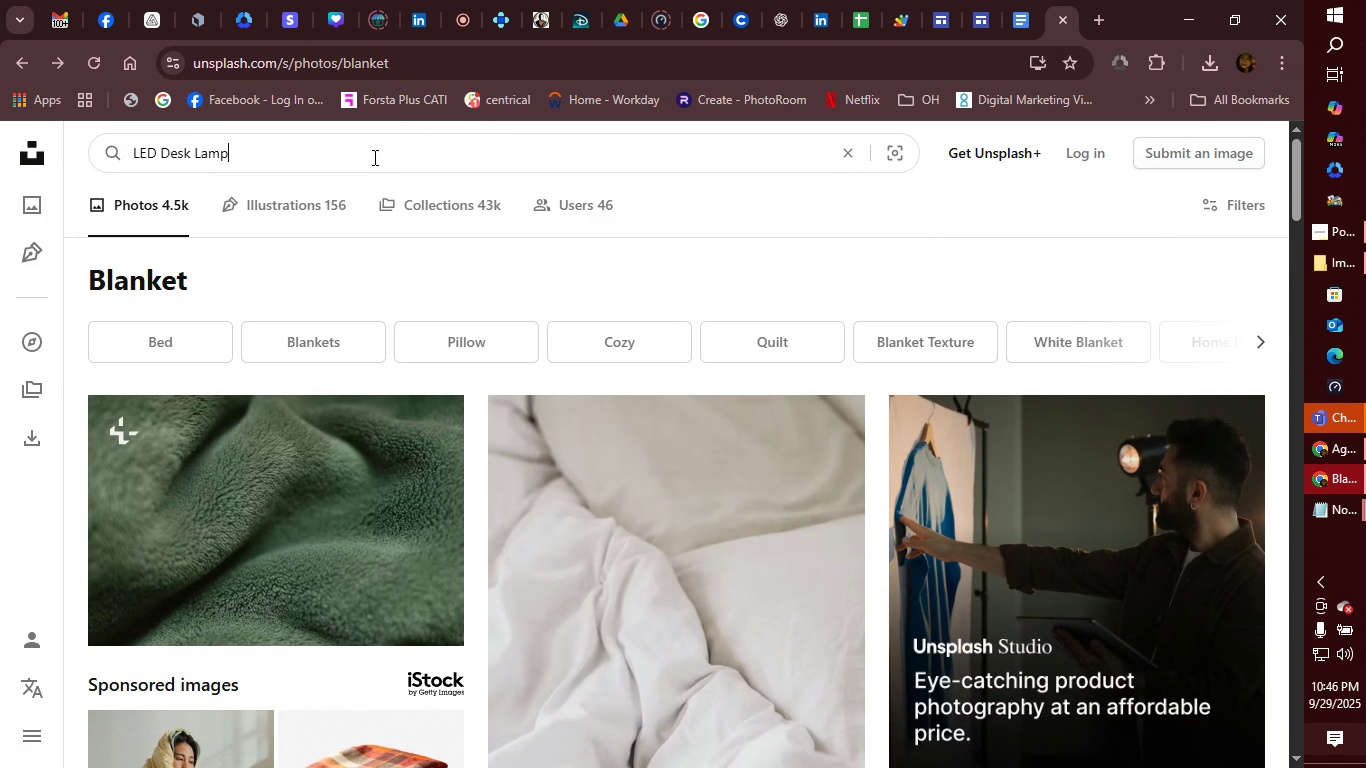 
key(Enter)
 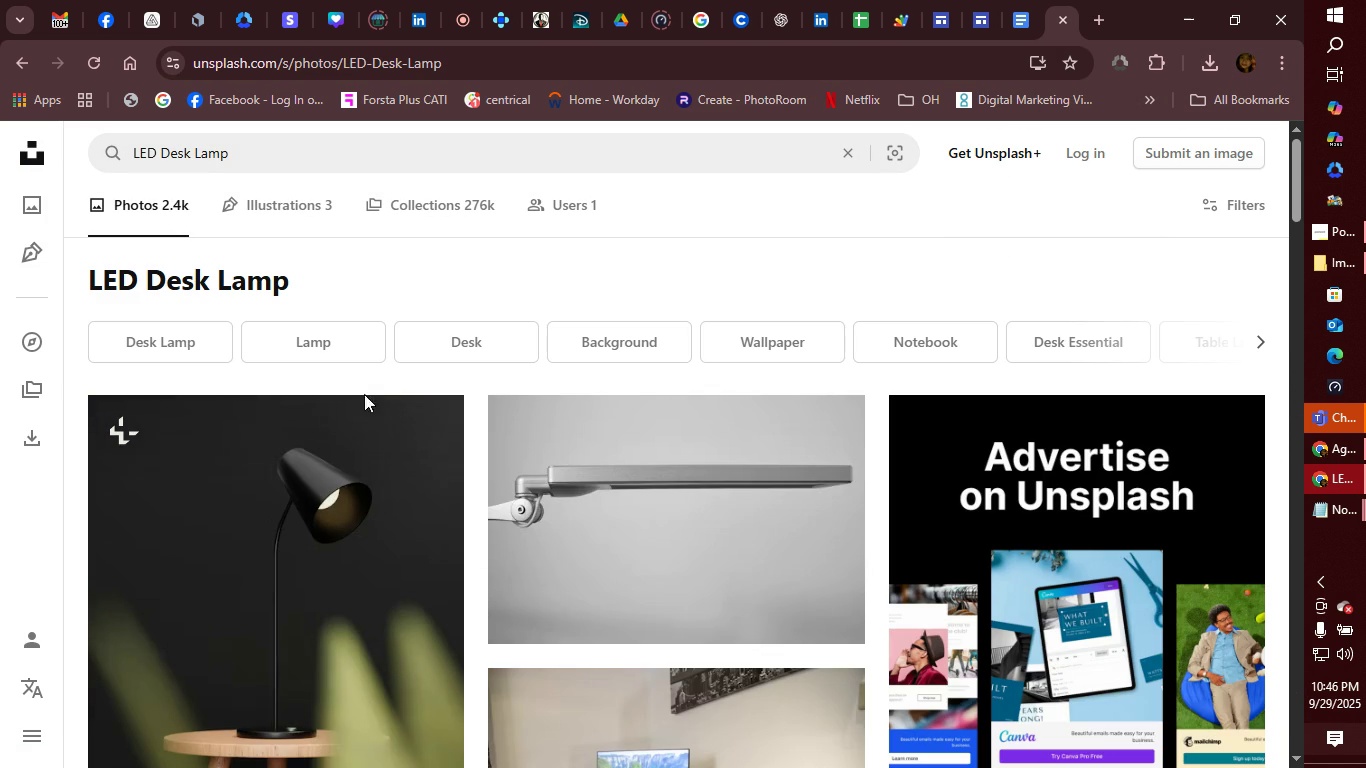 
scroll: coordinate [861, 517], scroll_direction: down, amount: 8.0
 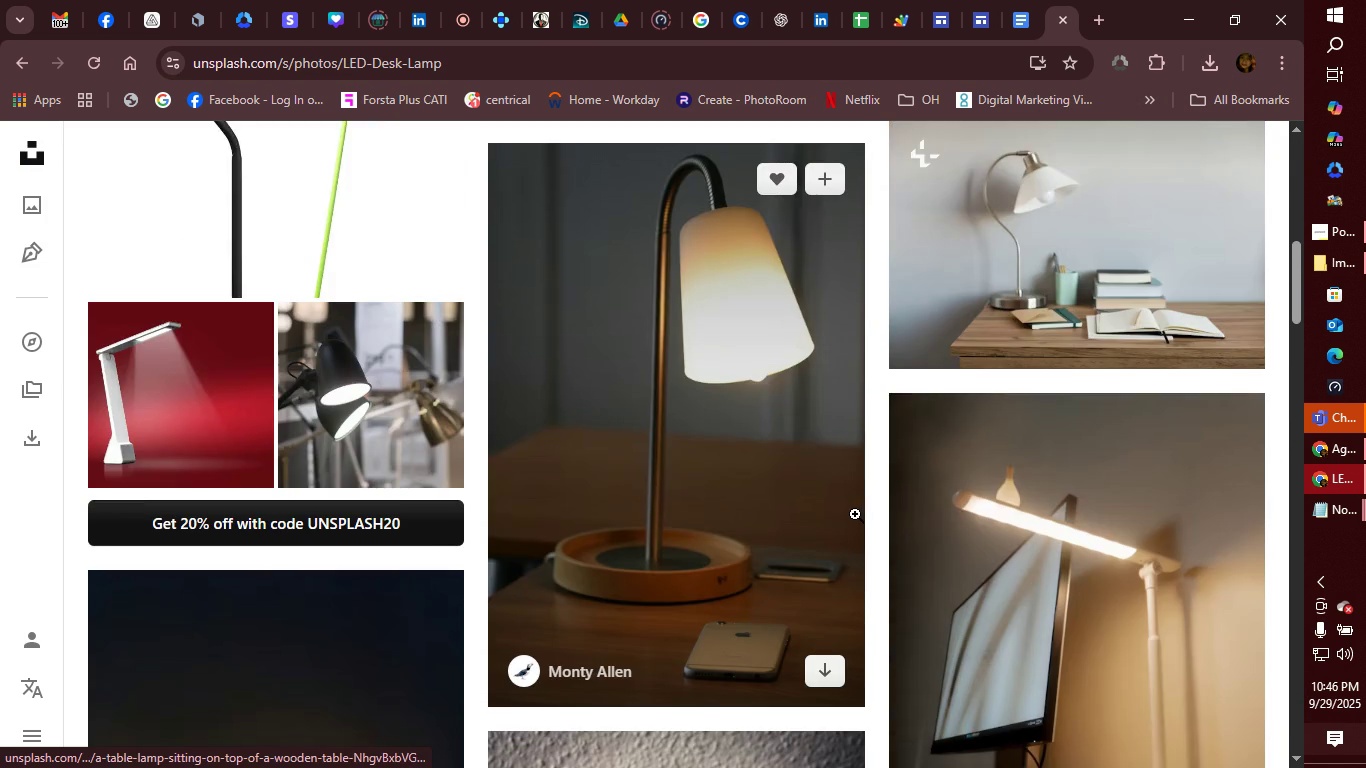 
scroll: coordinate [845, 496], scroll_direction: up, amount: 10.0
 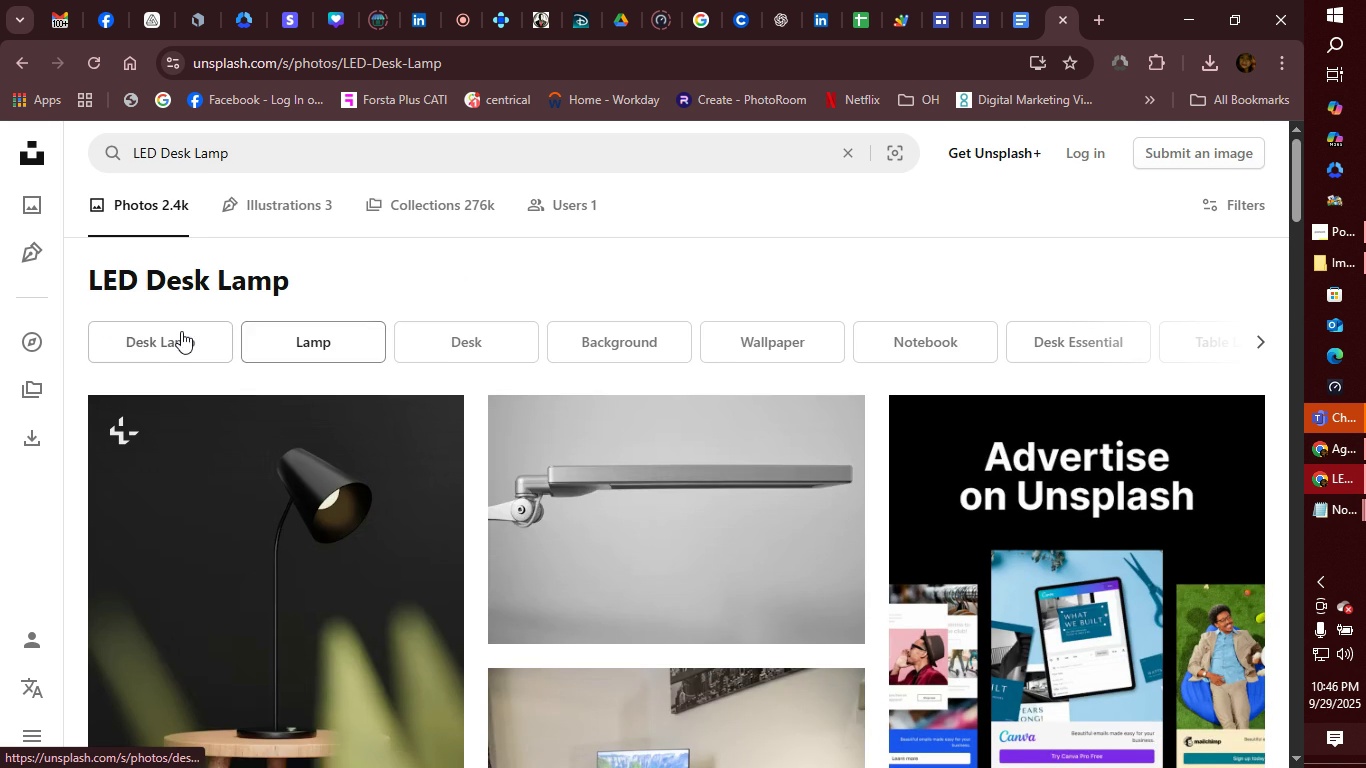 
left_click([175, 331])
 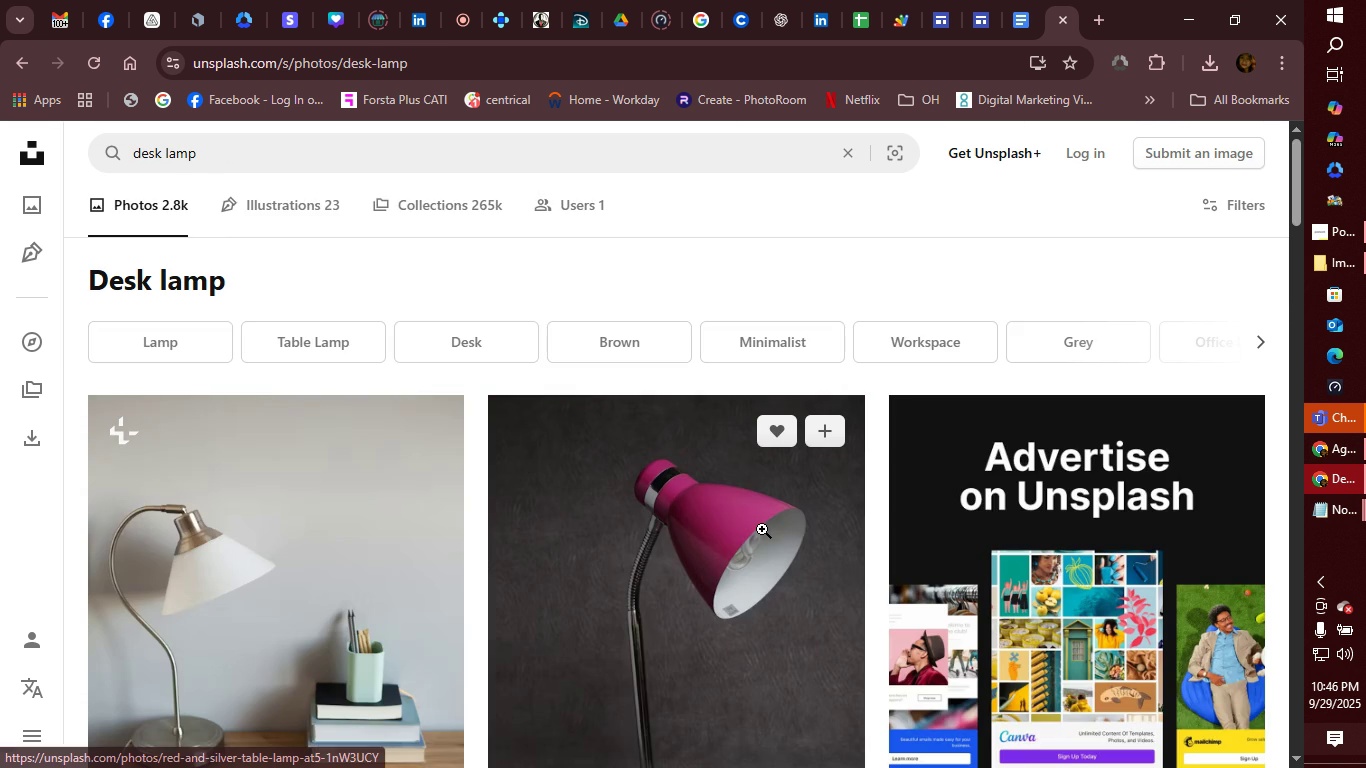 
scroll: coordinate [700, 516], scroll_direction: down, amount: 2.0
 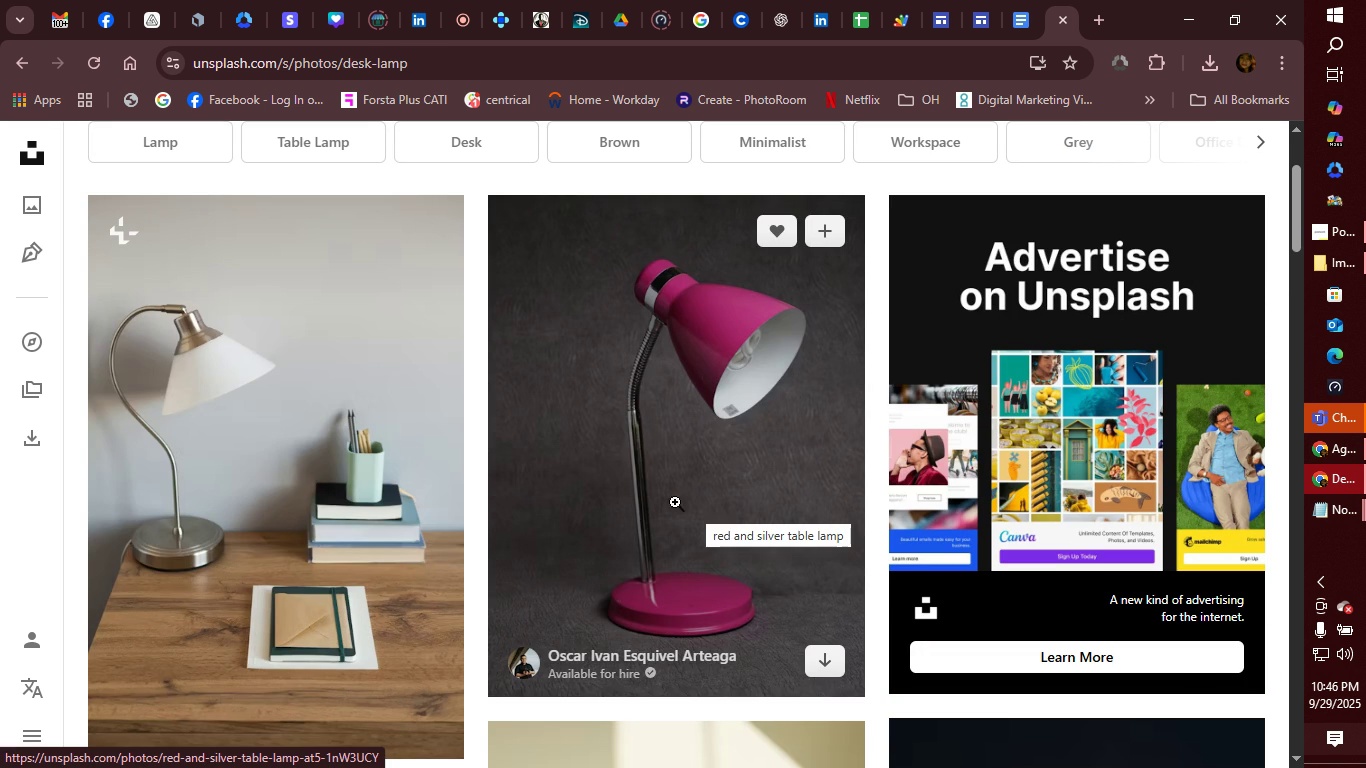 
left_click([672, 458])
 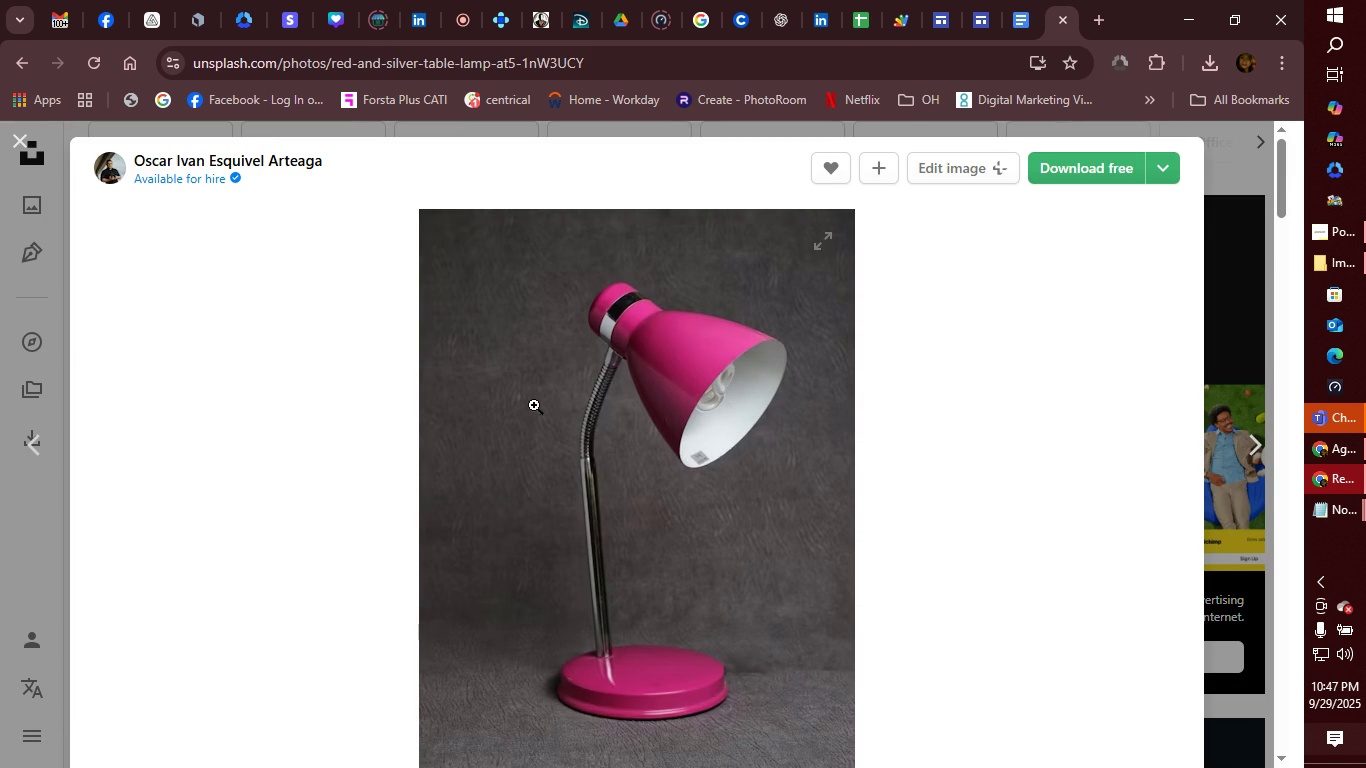 
right_click([571, 433])
 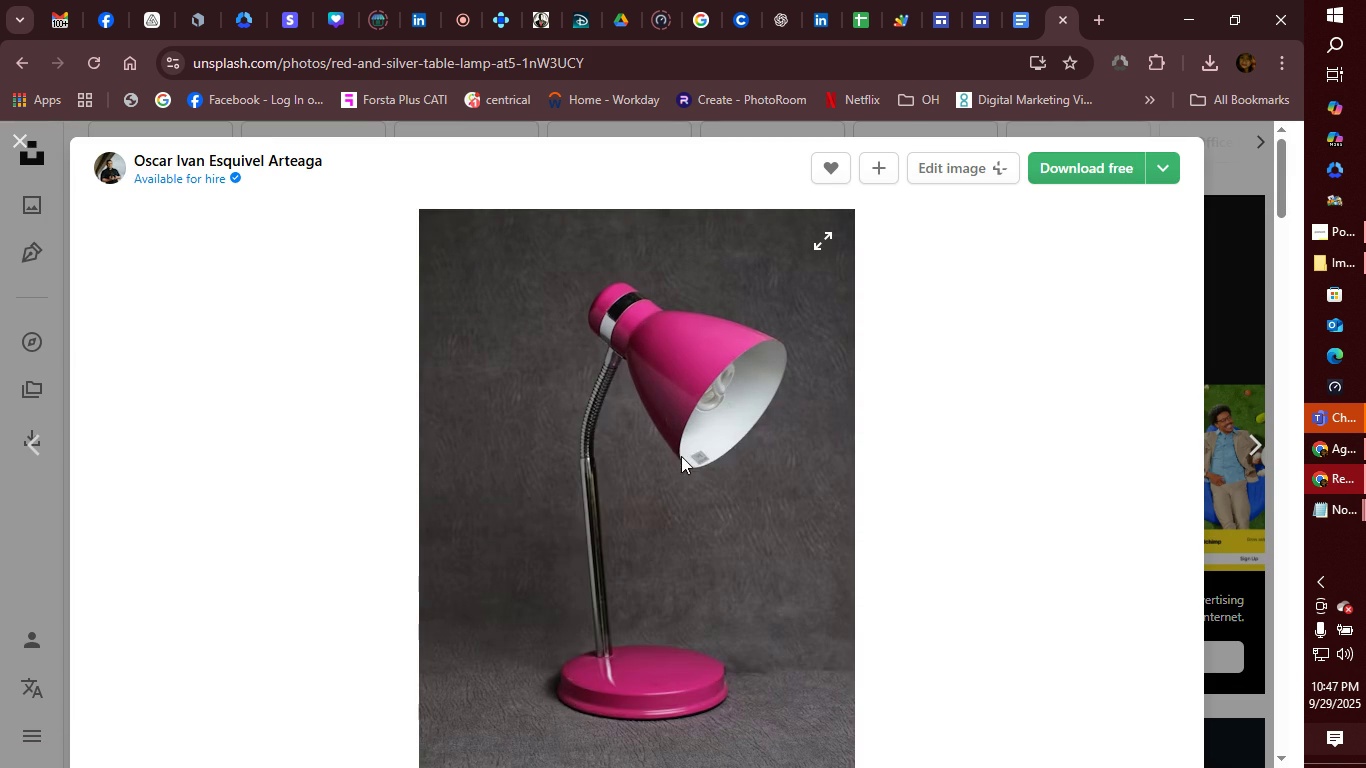 
left_click([681, 456])
 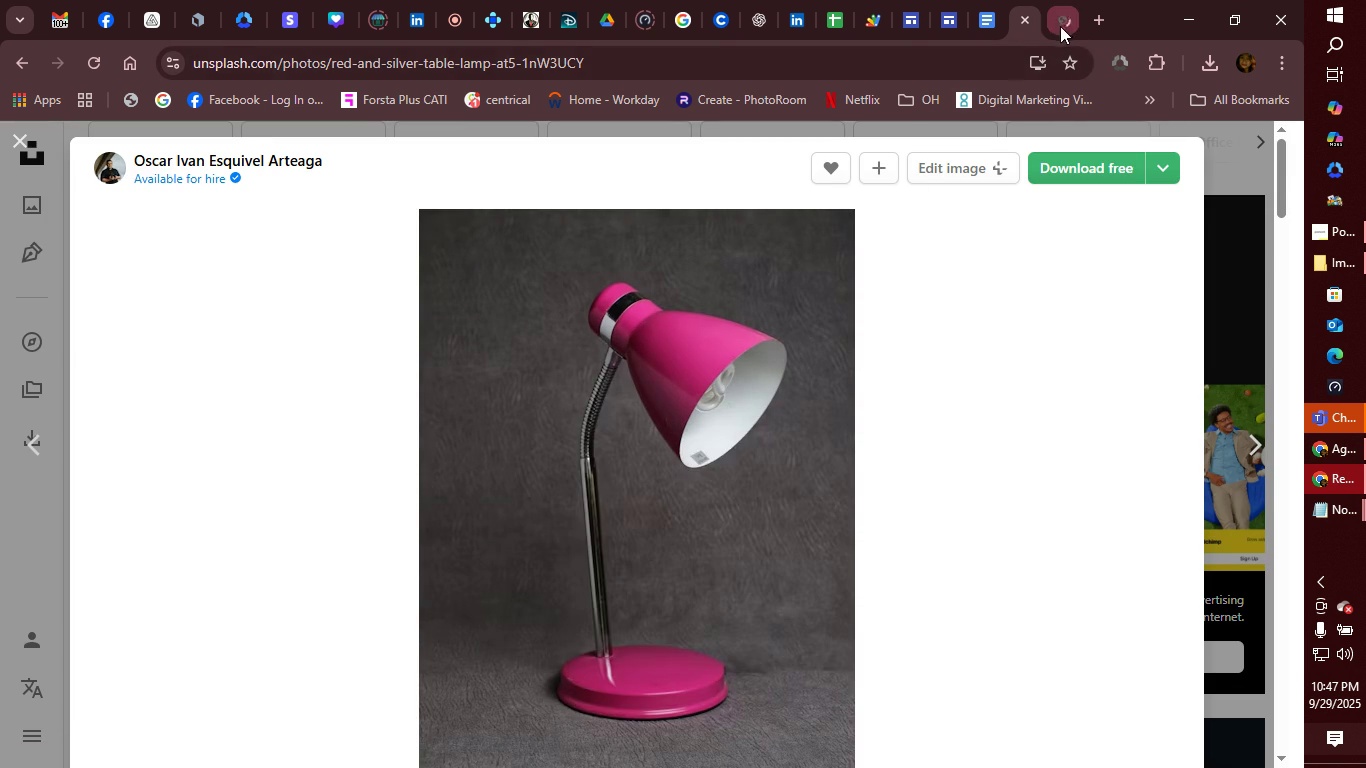 
left_click([1061, 25])
 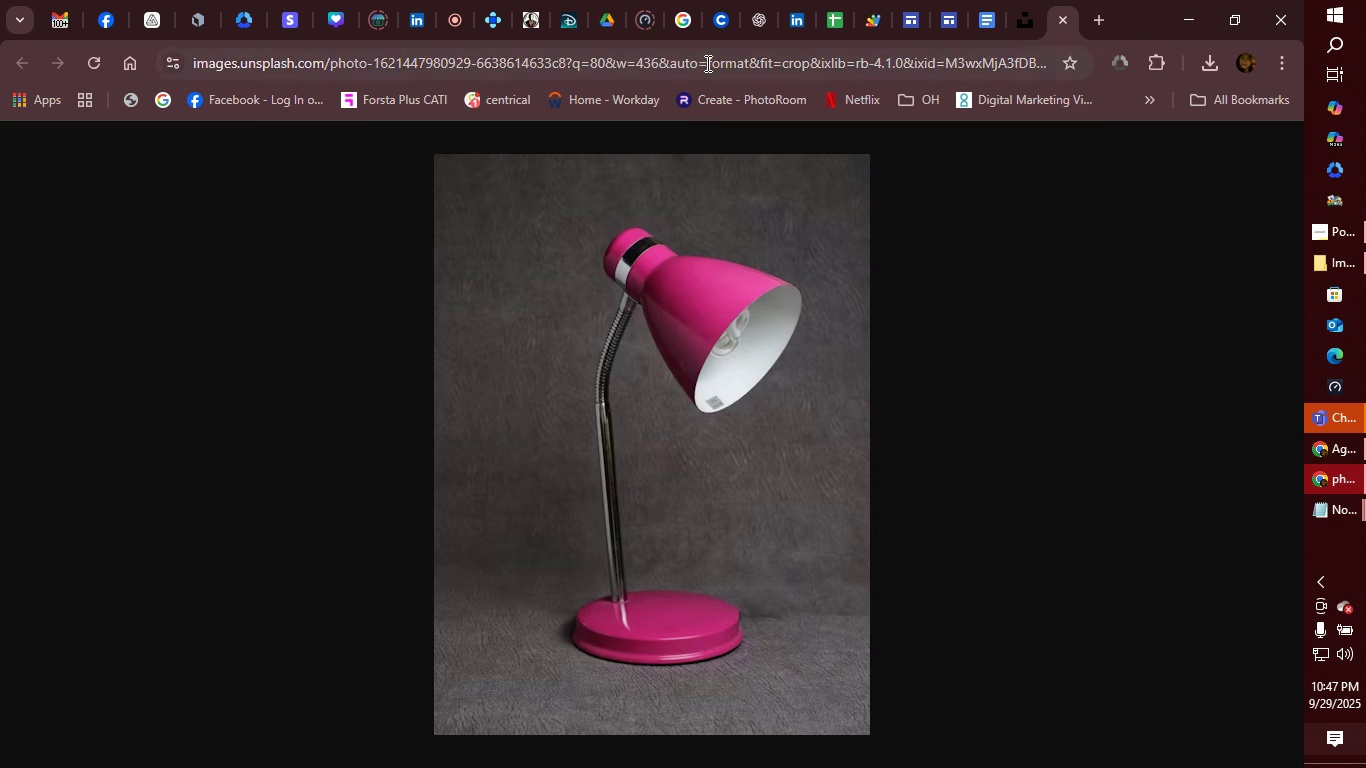 
left_click([706, 63])